 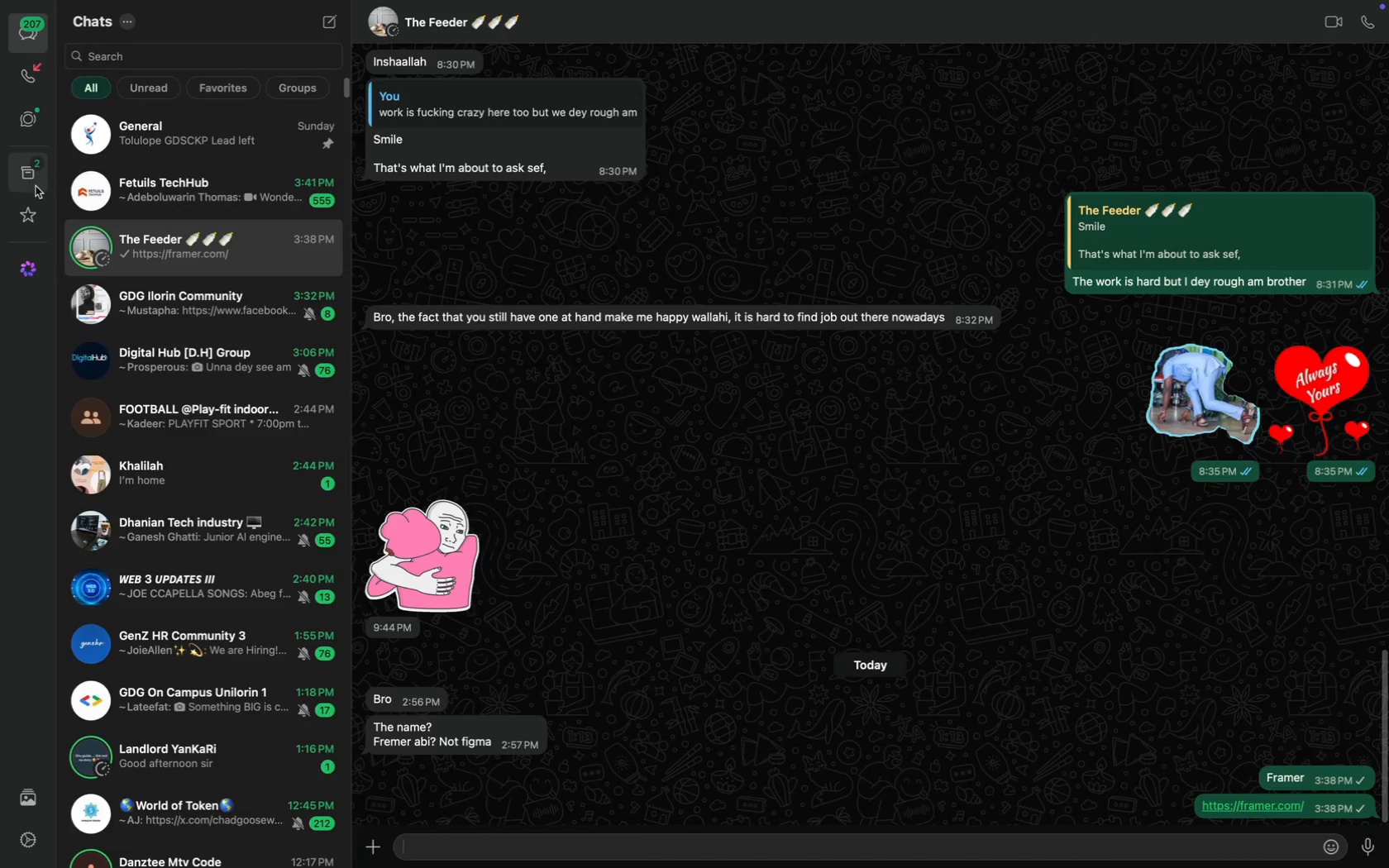 
left_click([197, 79])
 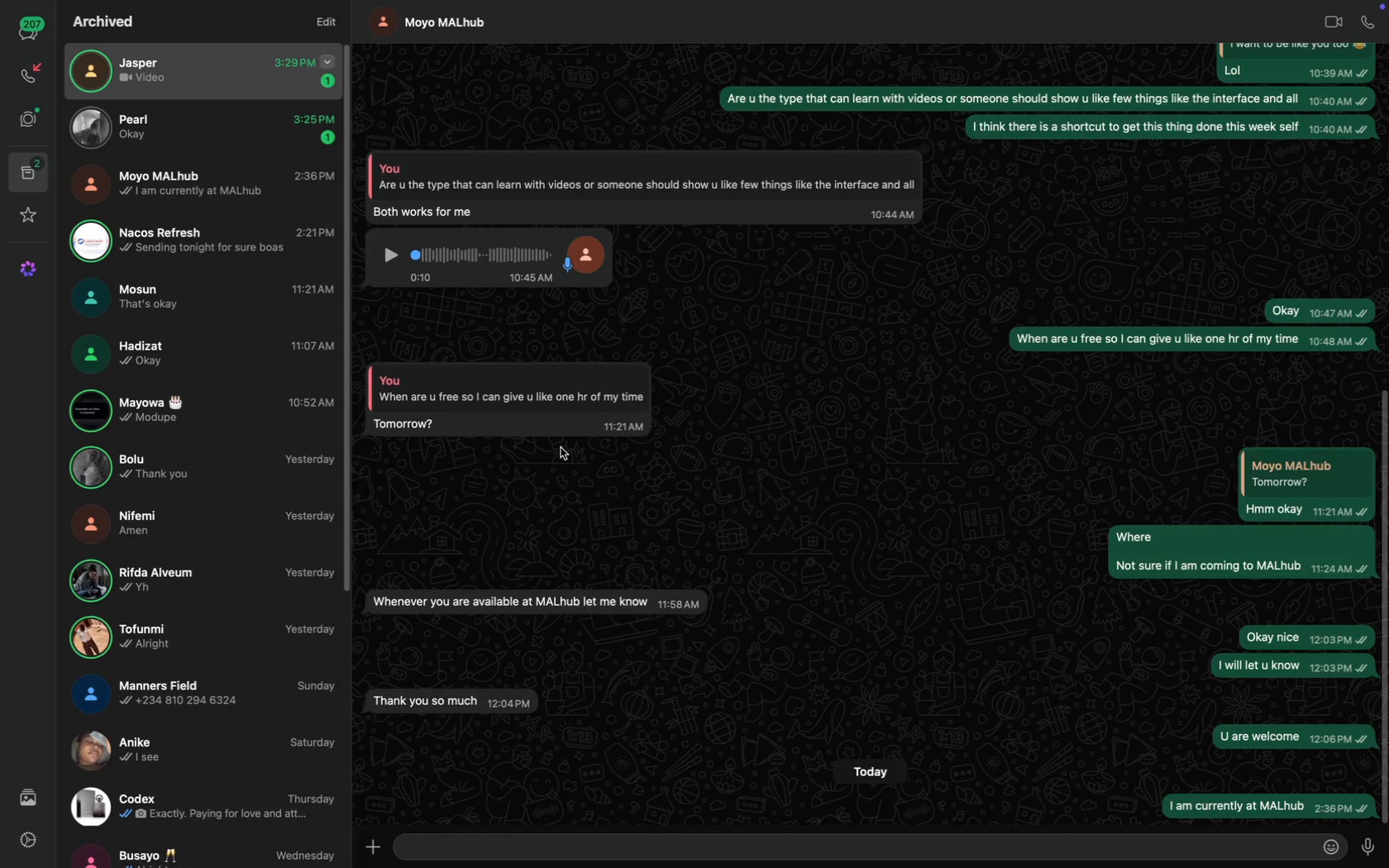 
scroll: coordinate [561, 447], scroll_direction: down, amount: 25.0
 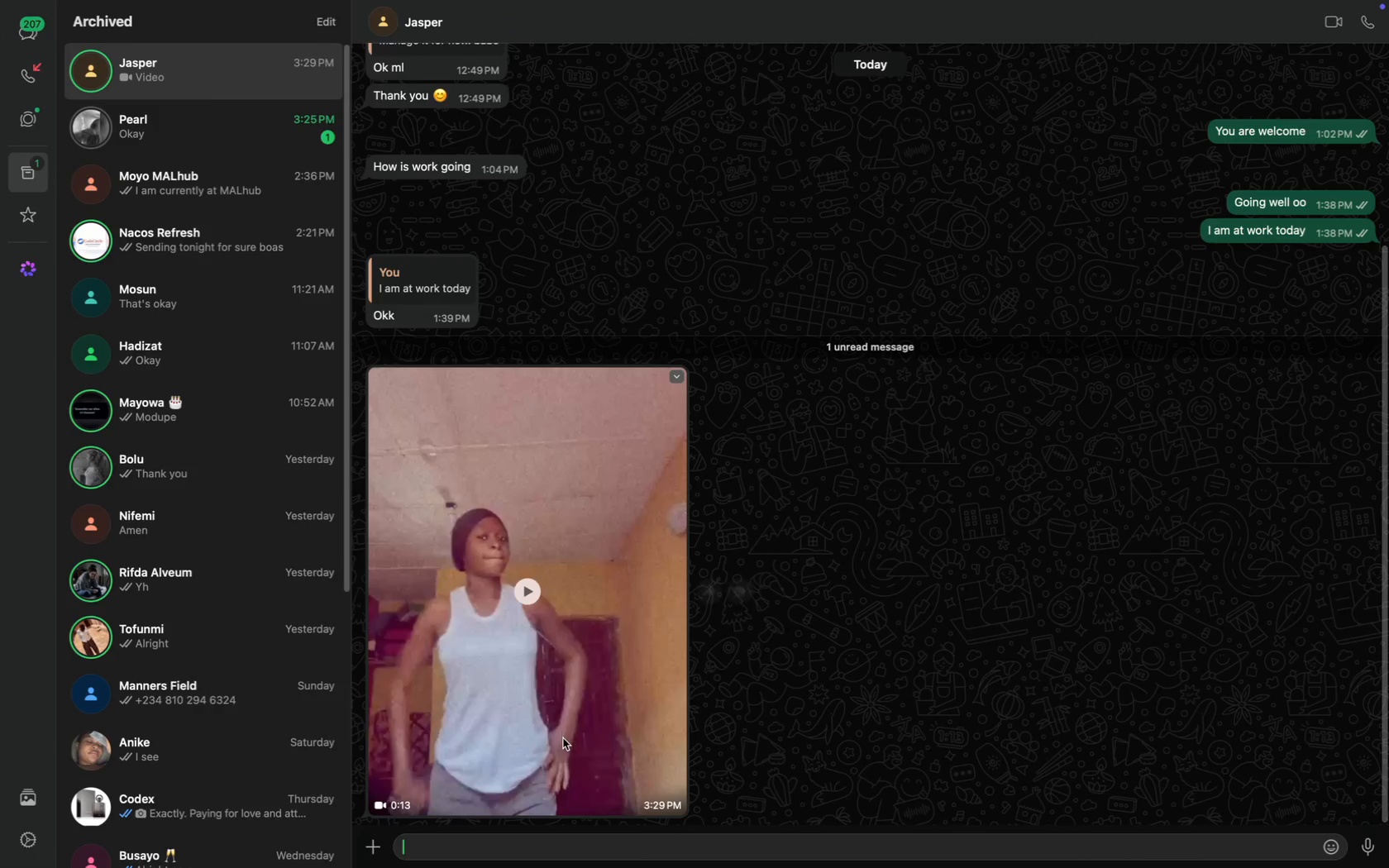 
key(CapsLock)
 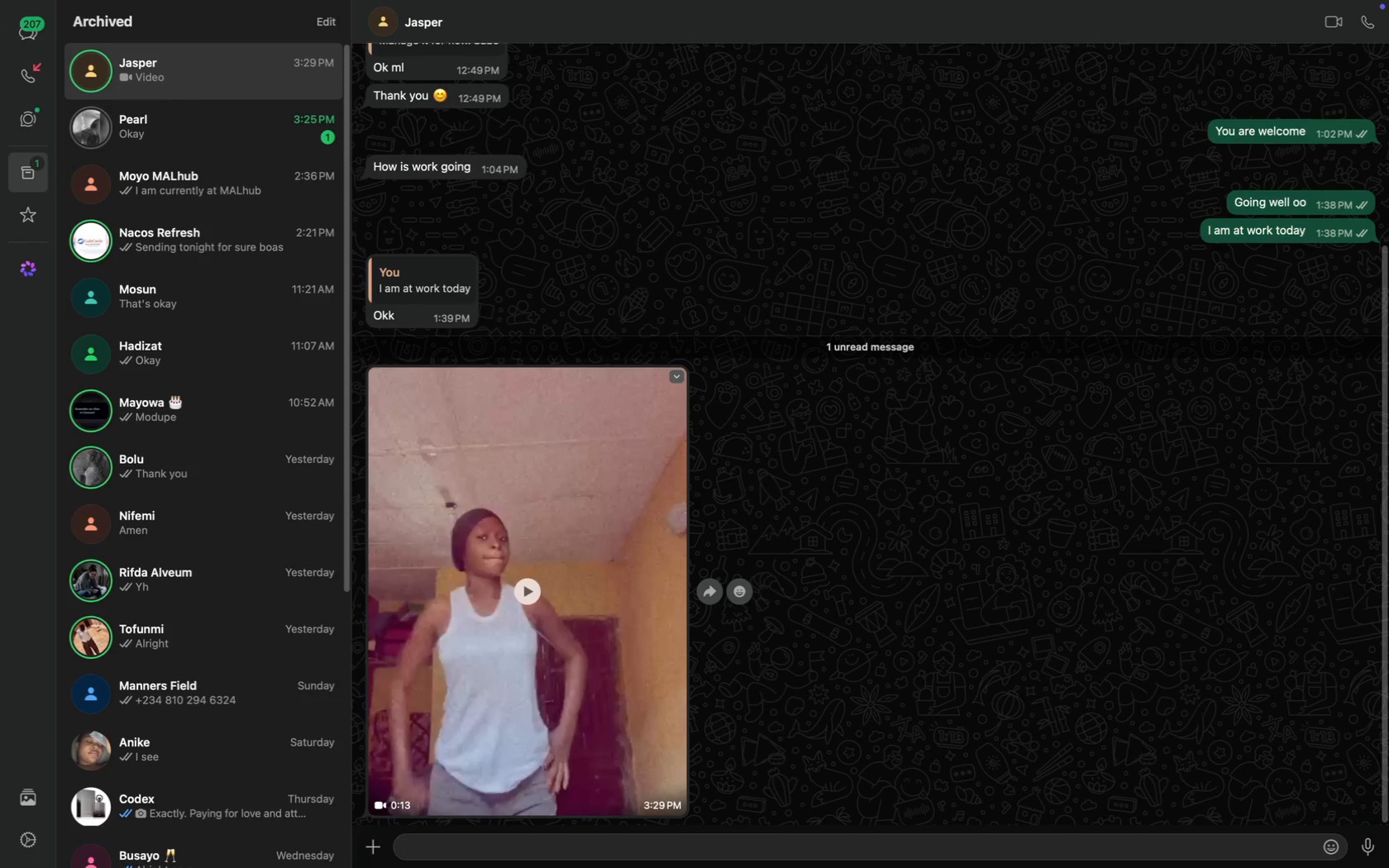 
key(B)
 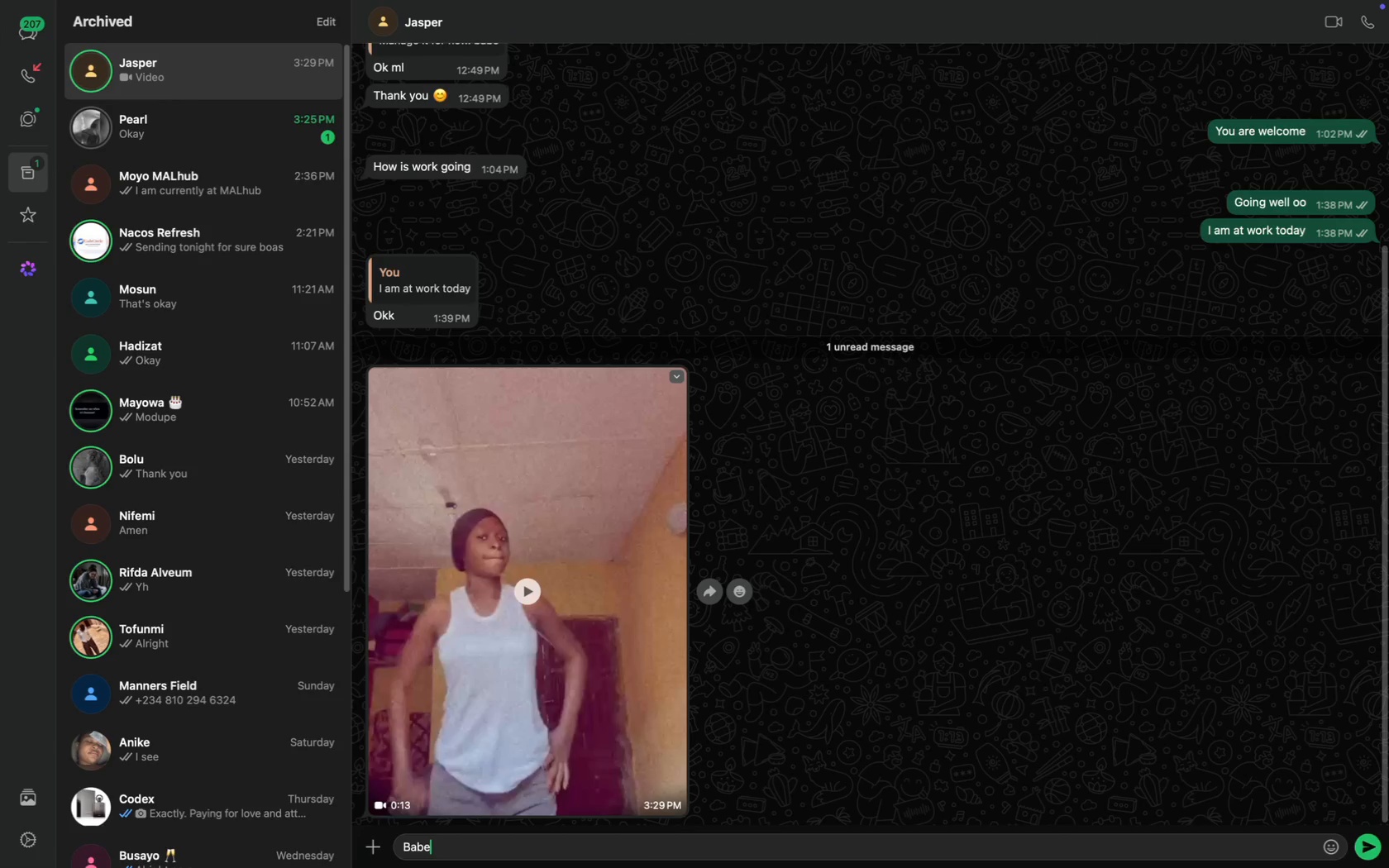 
scroll: coordinate [563, 737], scroll_direction: down, amount: 46.0
 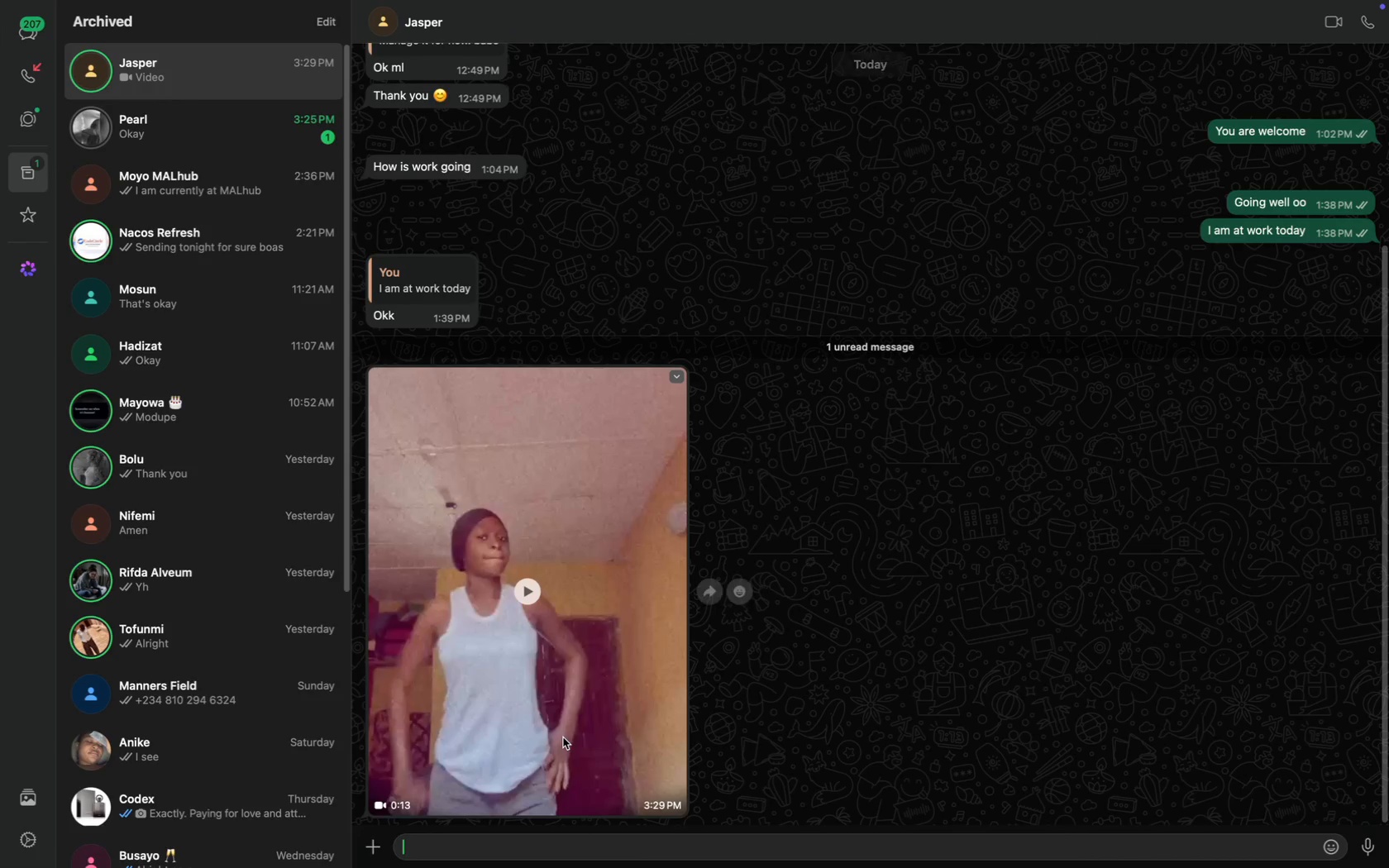 
type(abe)
 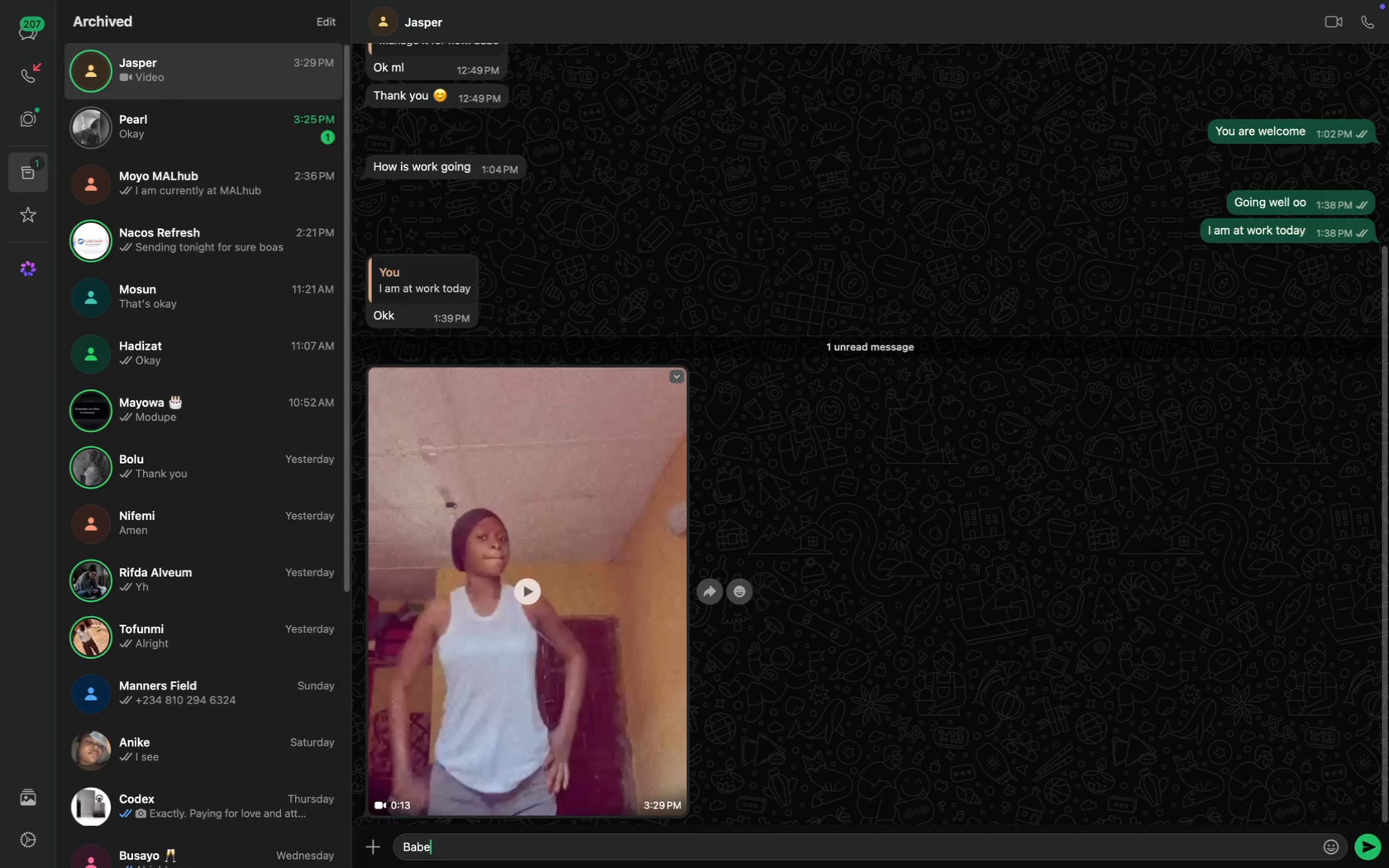 
key(Enter)
 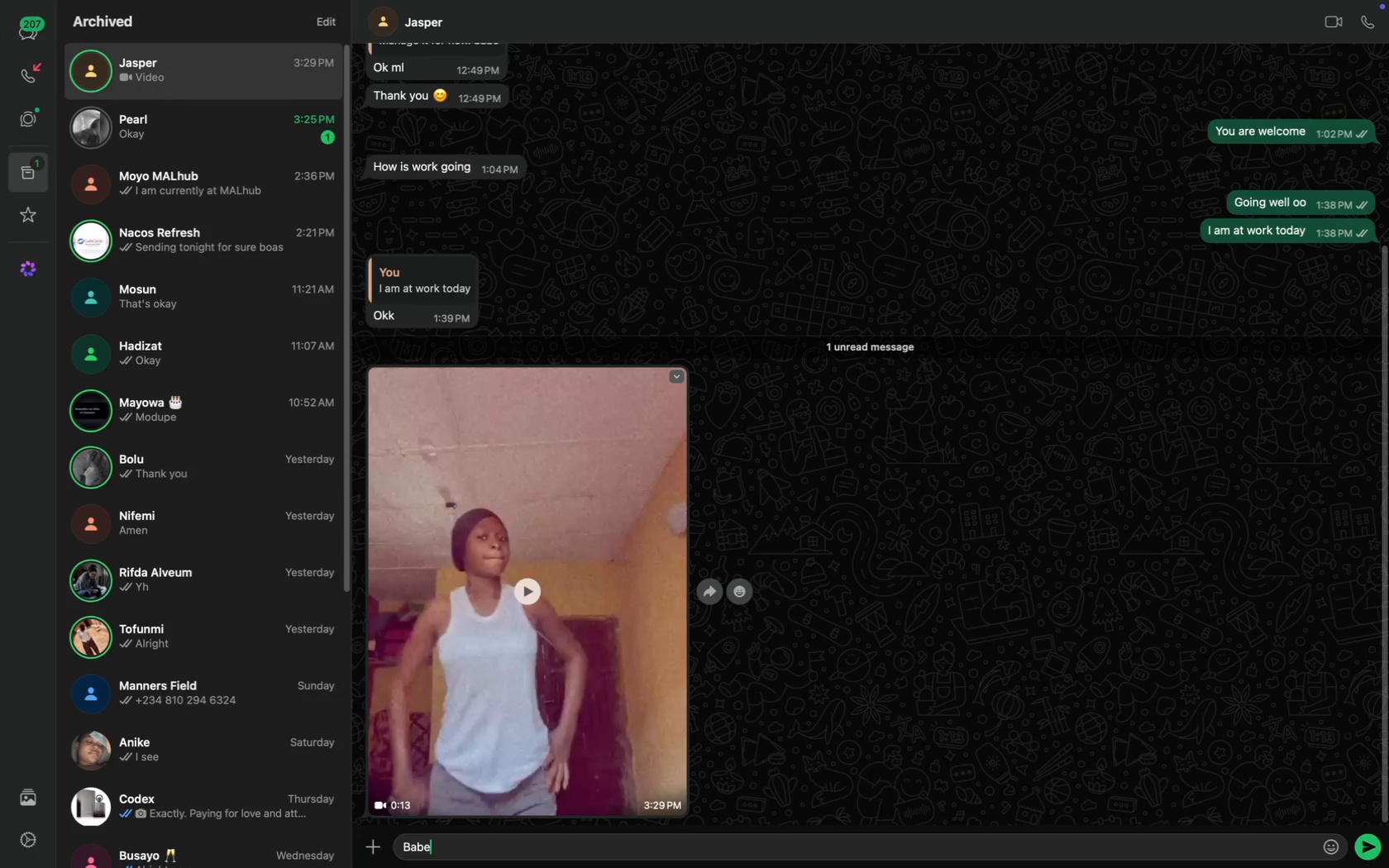 
type(Good afternoon)
 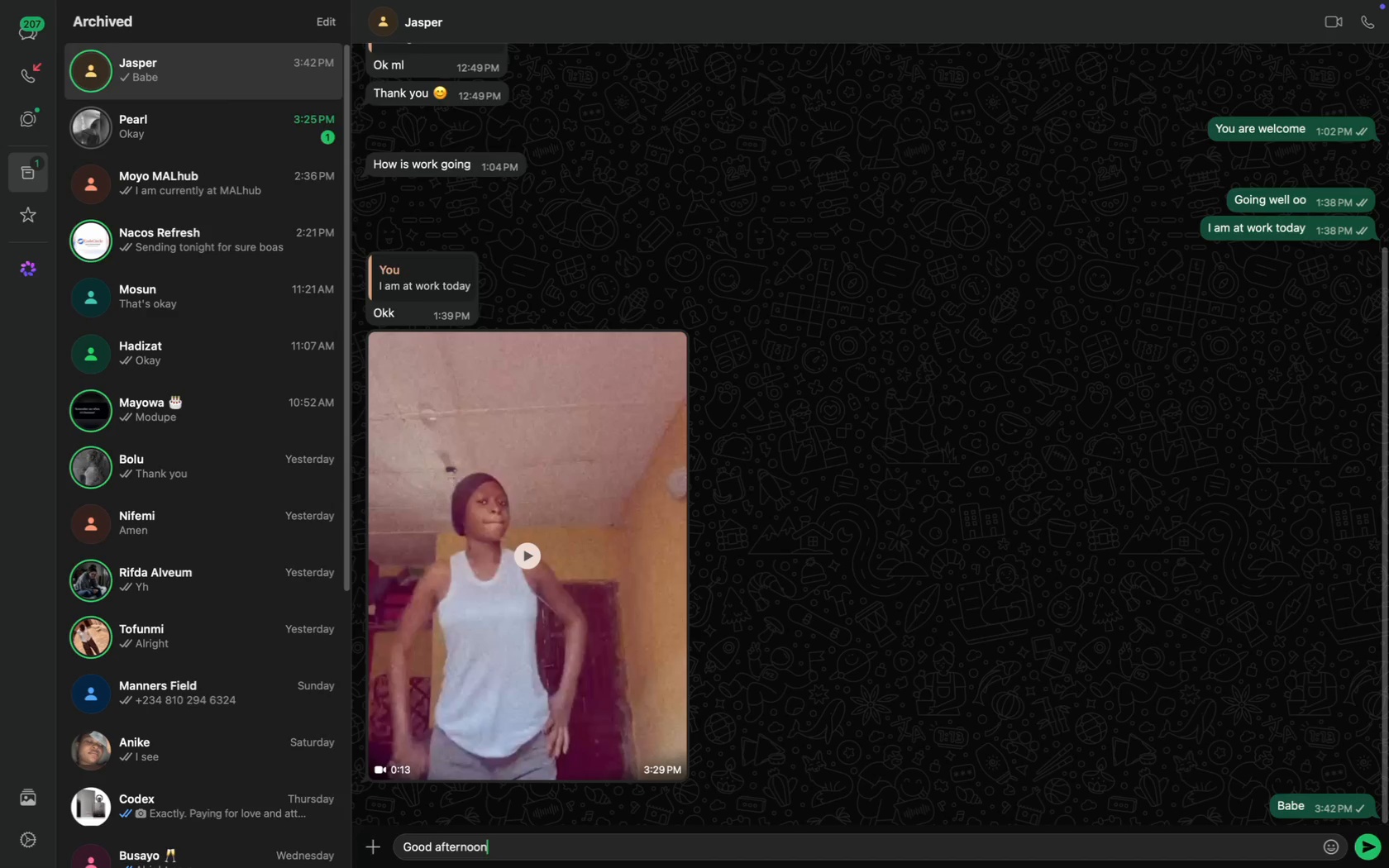 
key(Enter)
 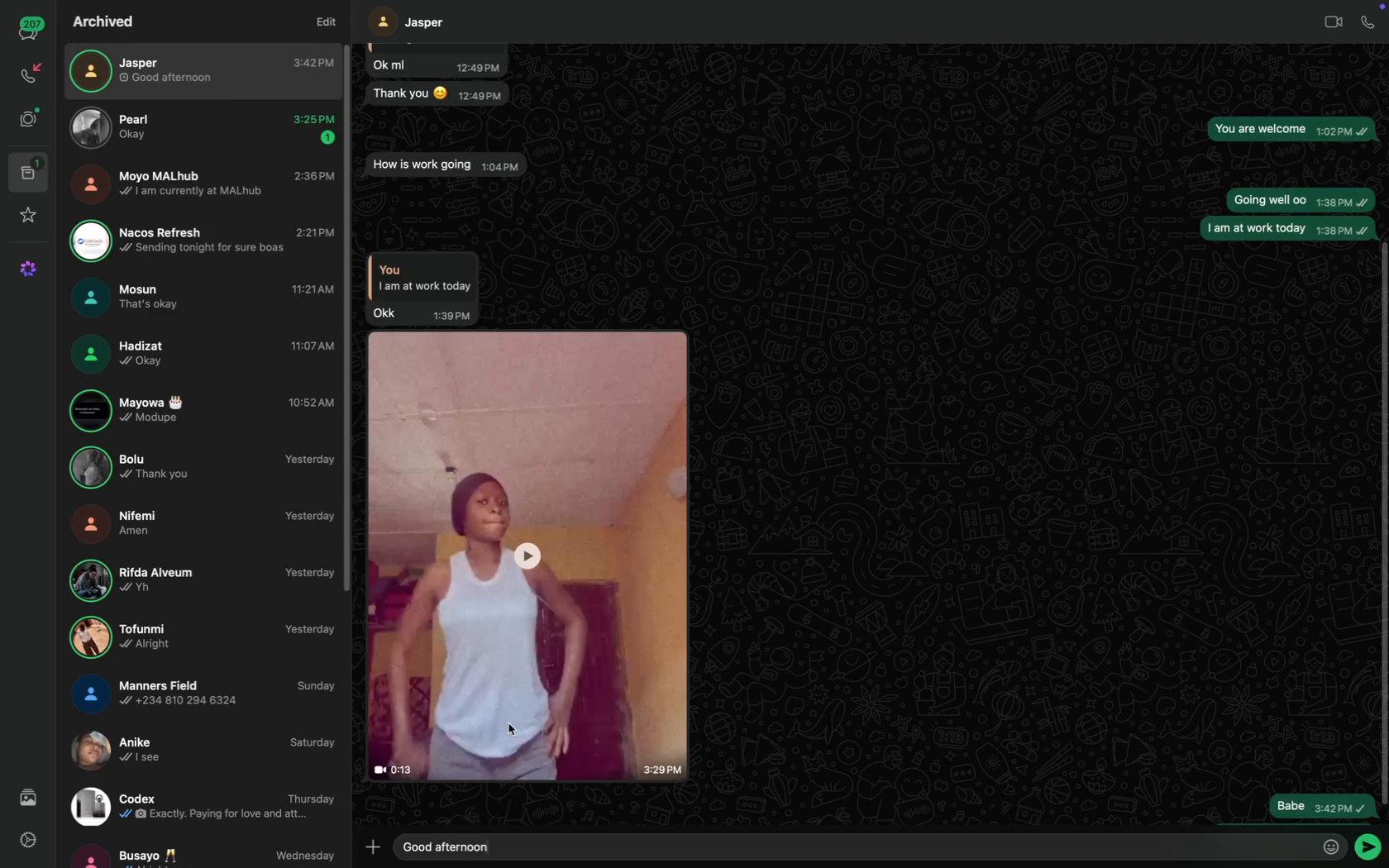 
mouse_move([490, 631])
 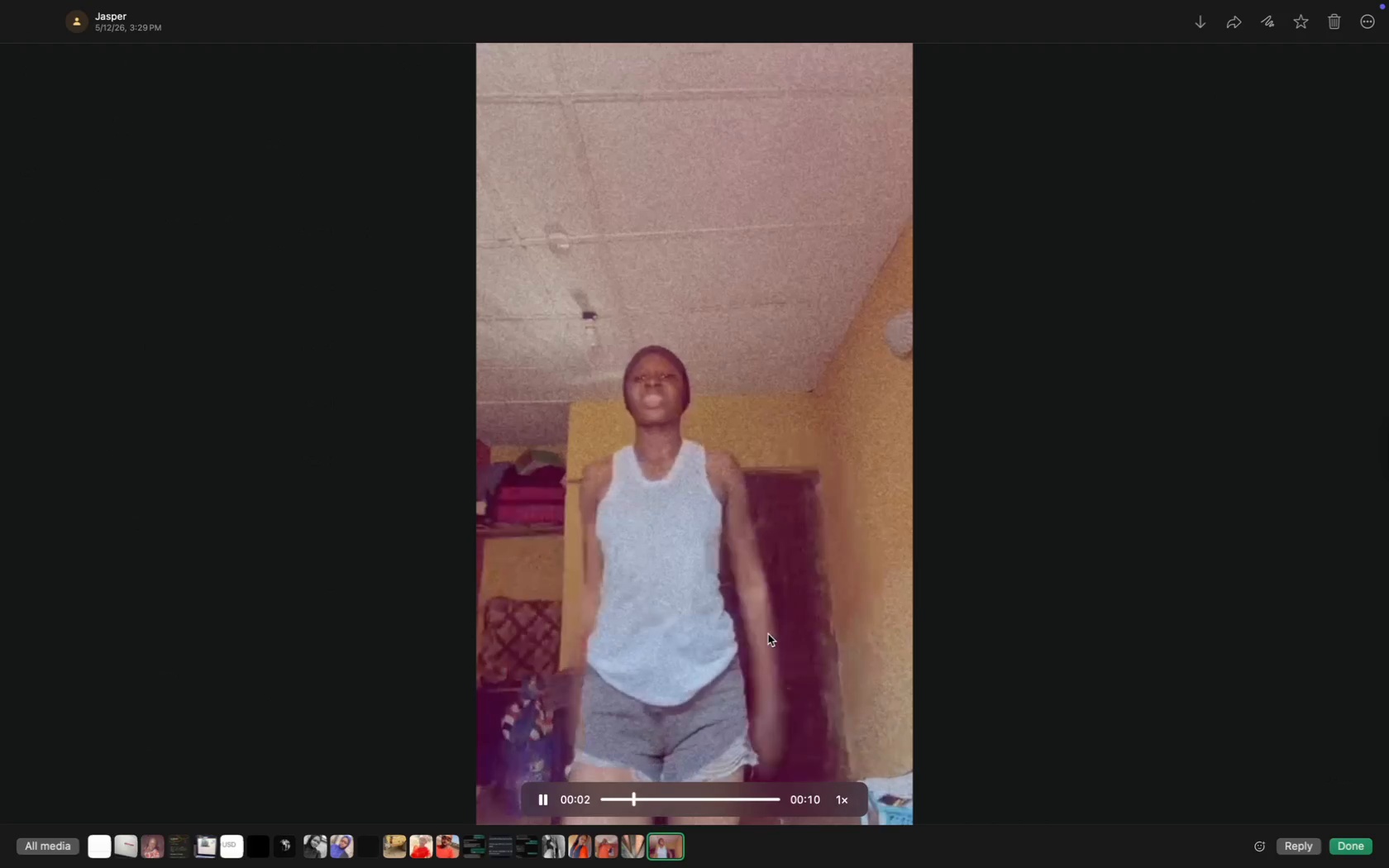 
wait(10.04)
 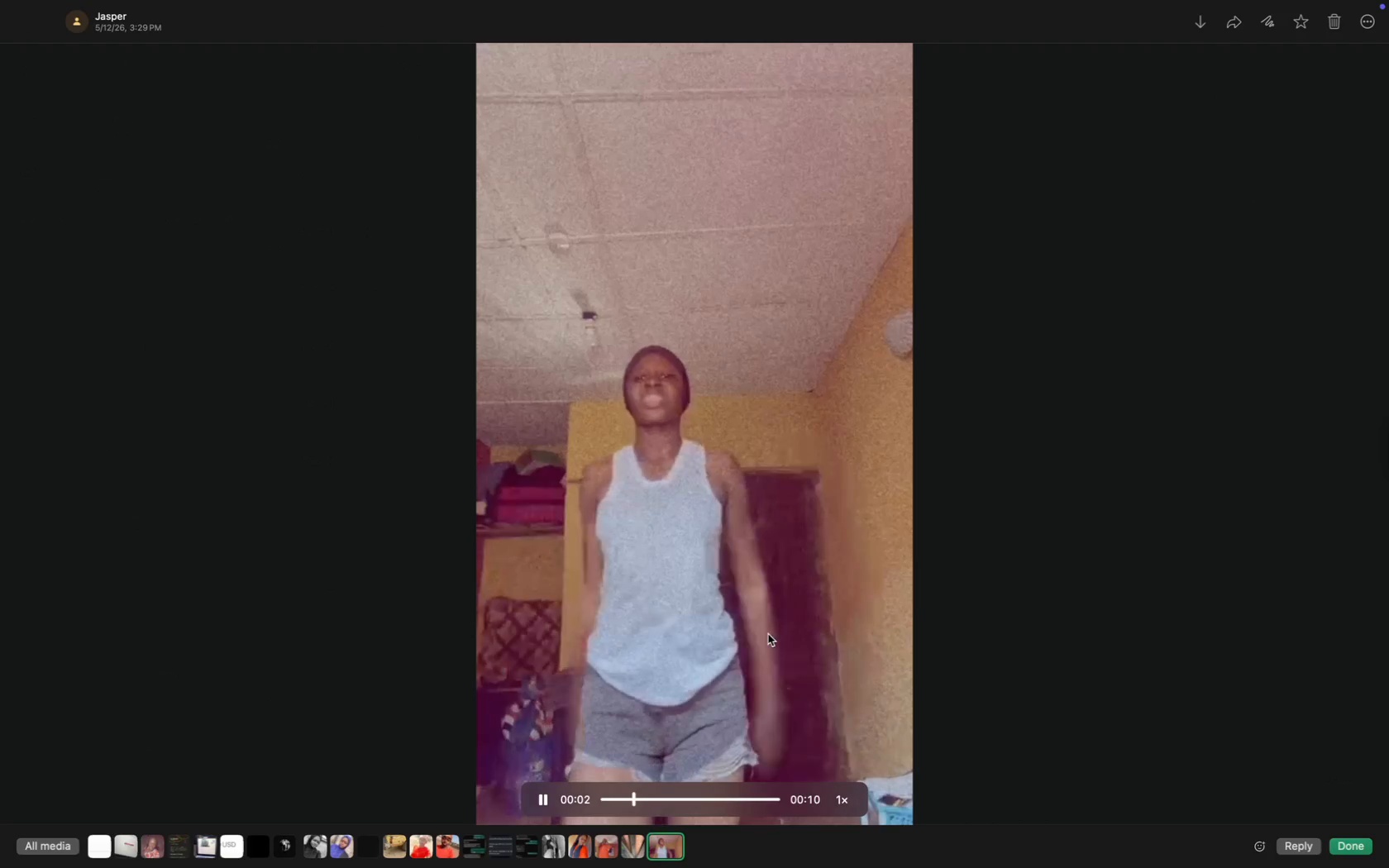 
left_click([1314, 847])
 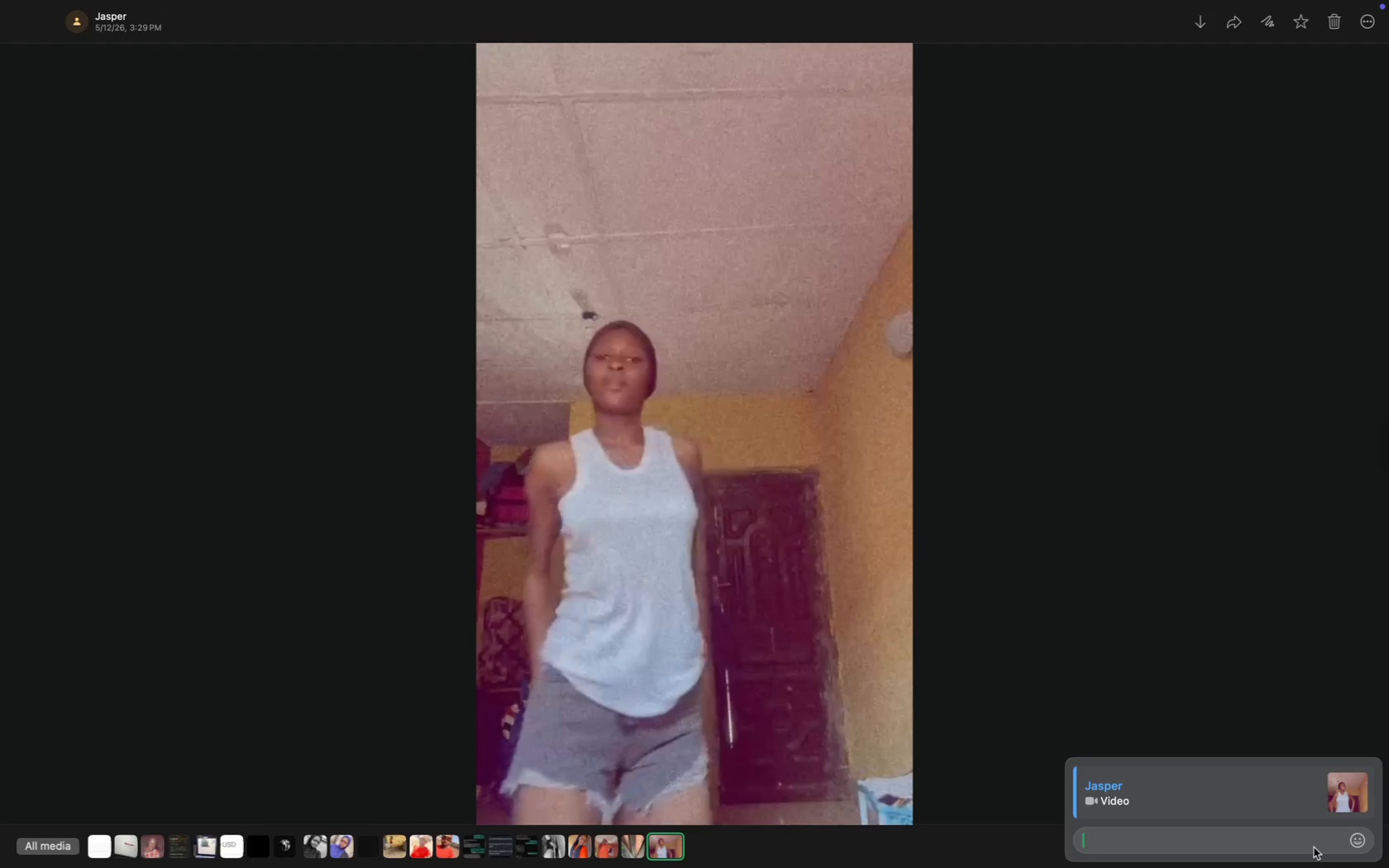 
type(Opor)
 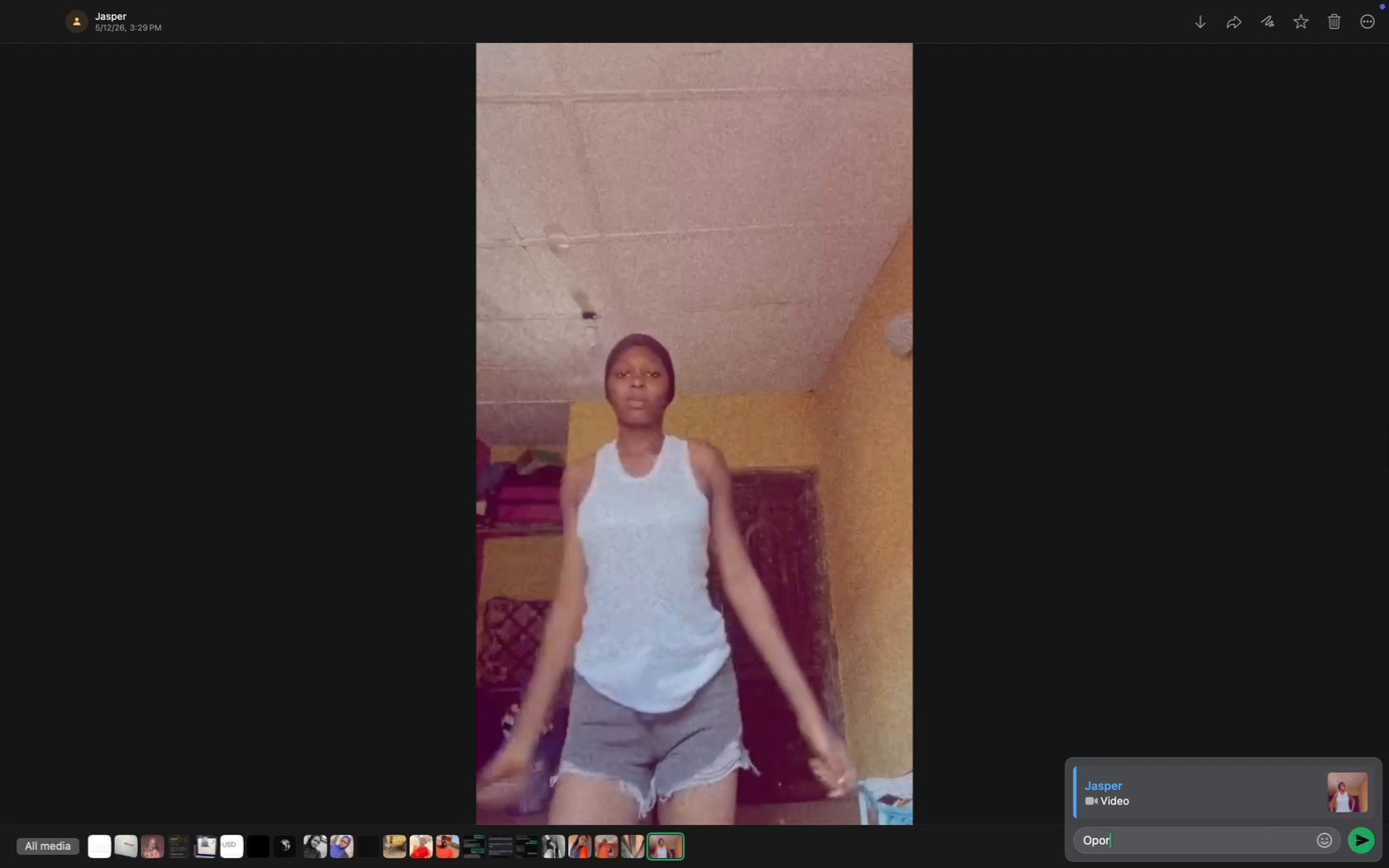 
key(Enter)
 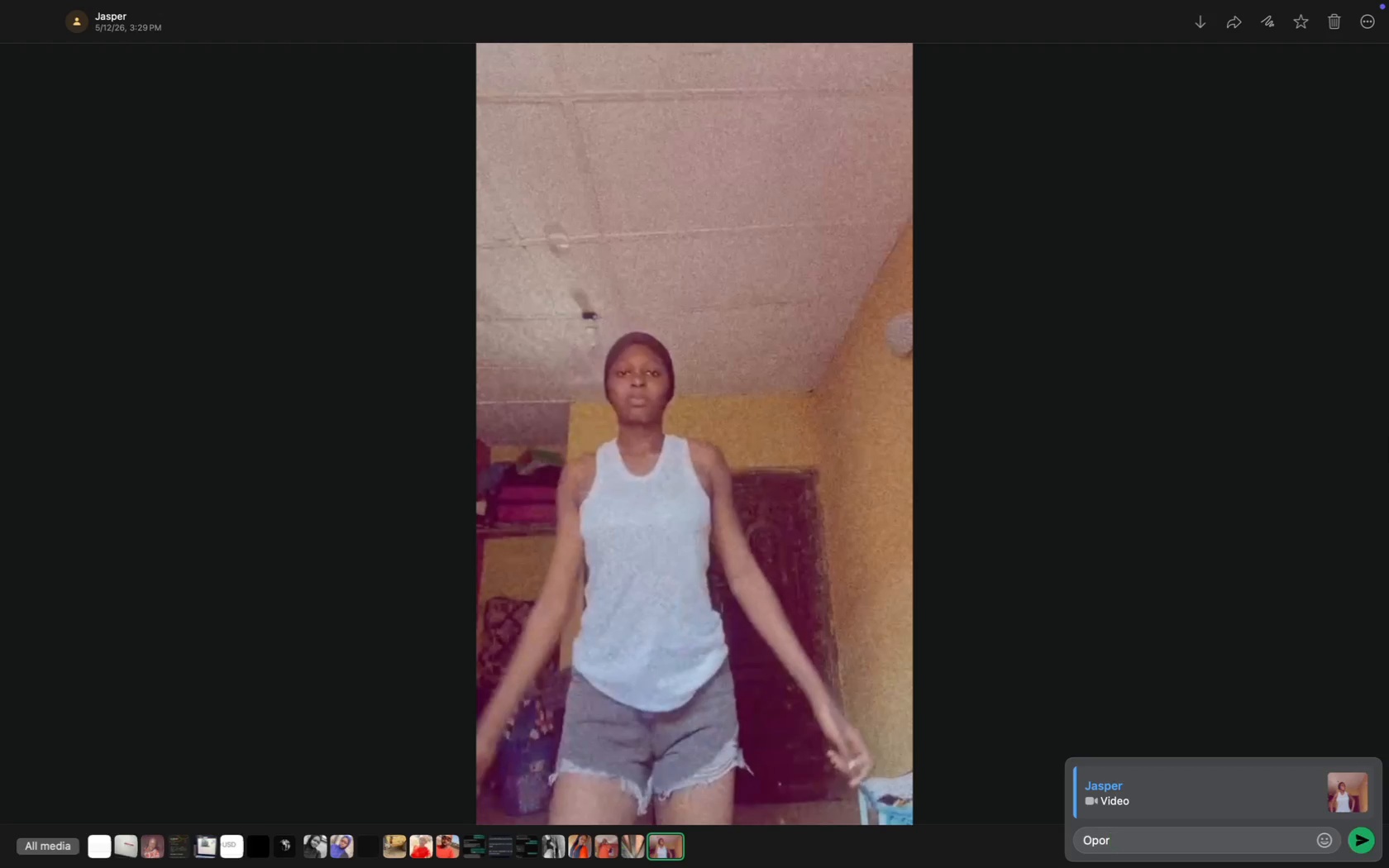 
type(Hot f)
key(Backspace)
type(girl)
 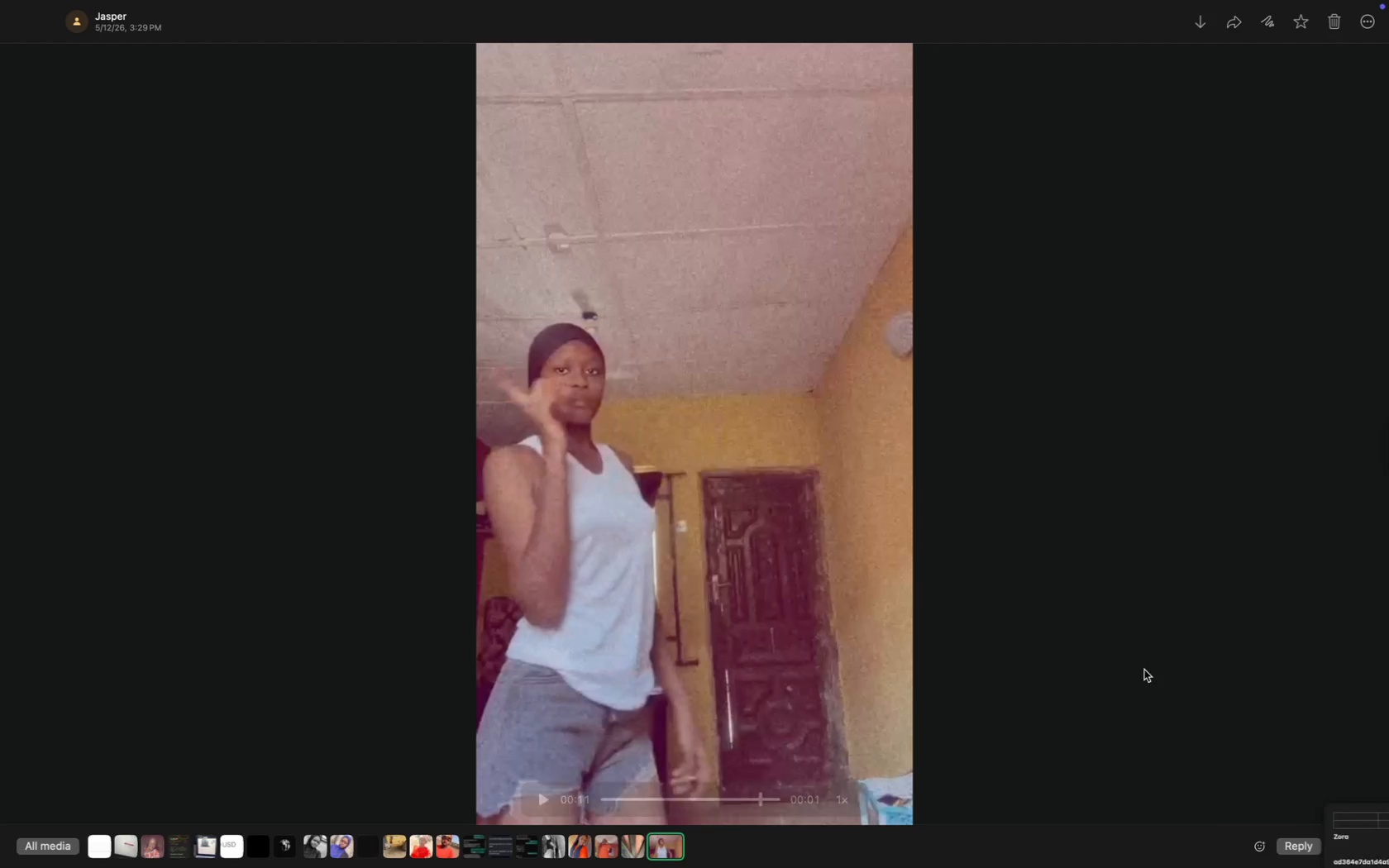 
left_click([1344, 856])
 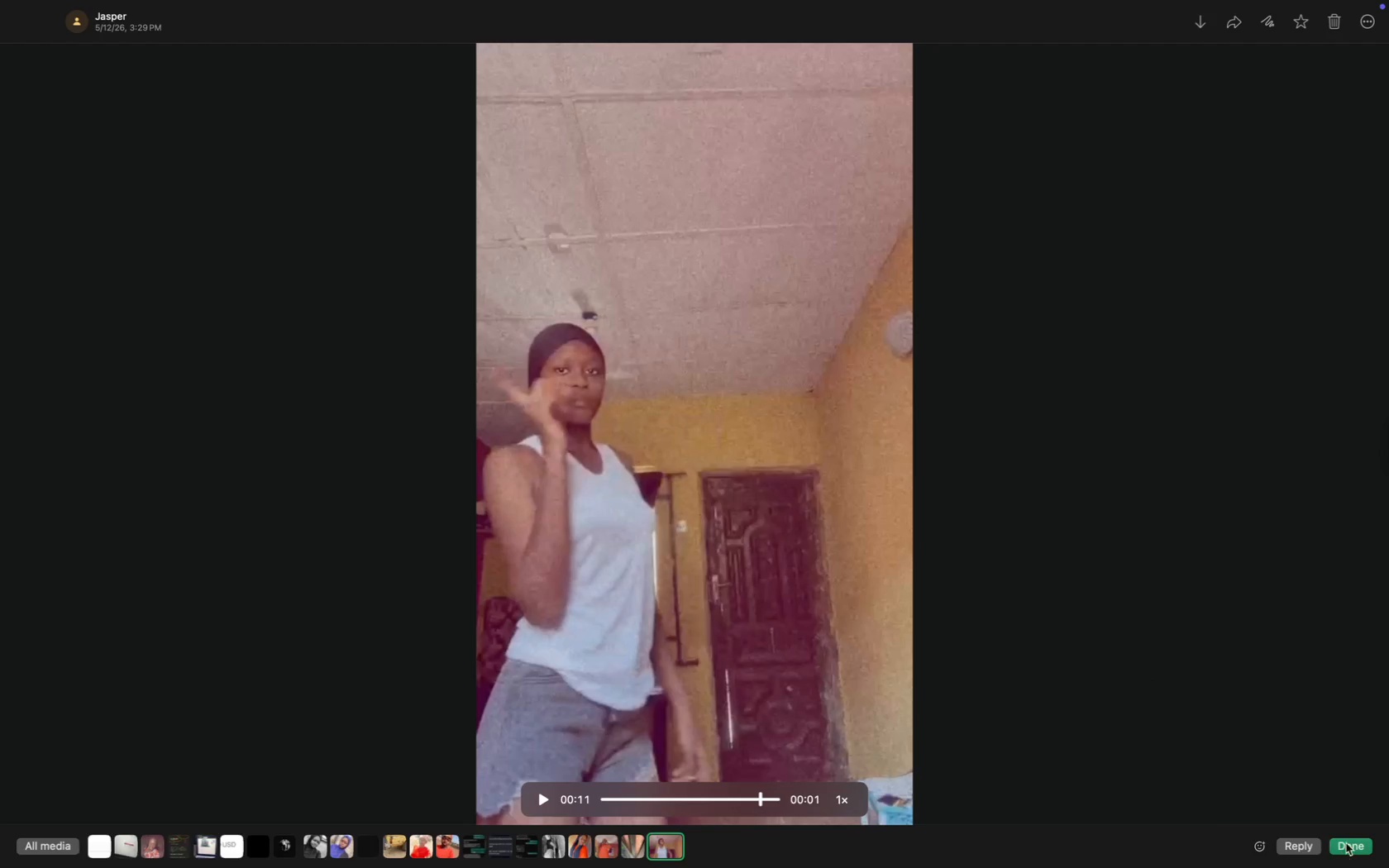 
left_click([1347, 842])
 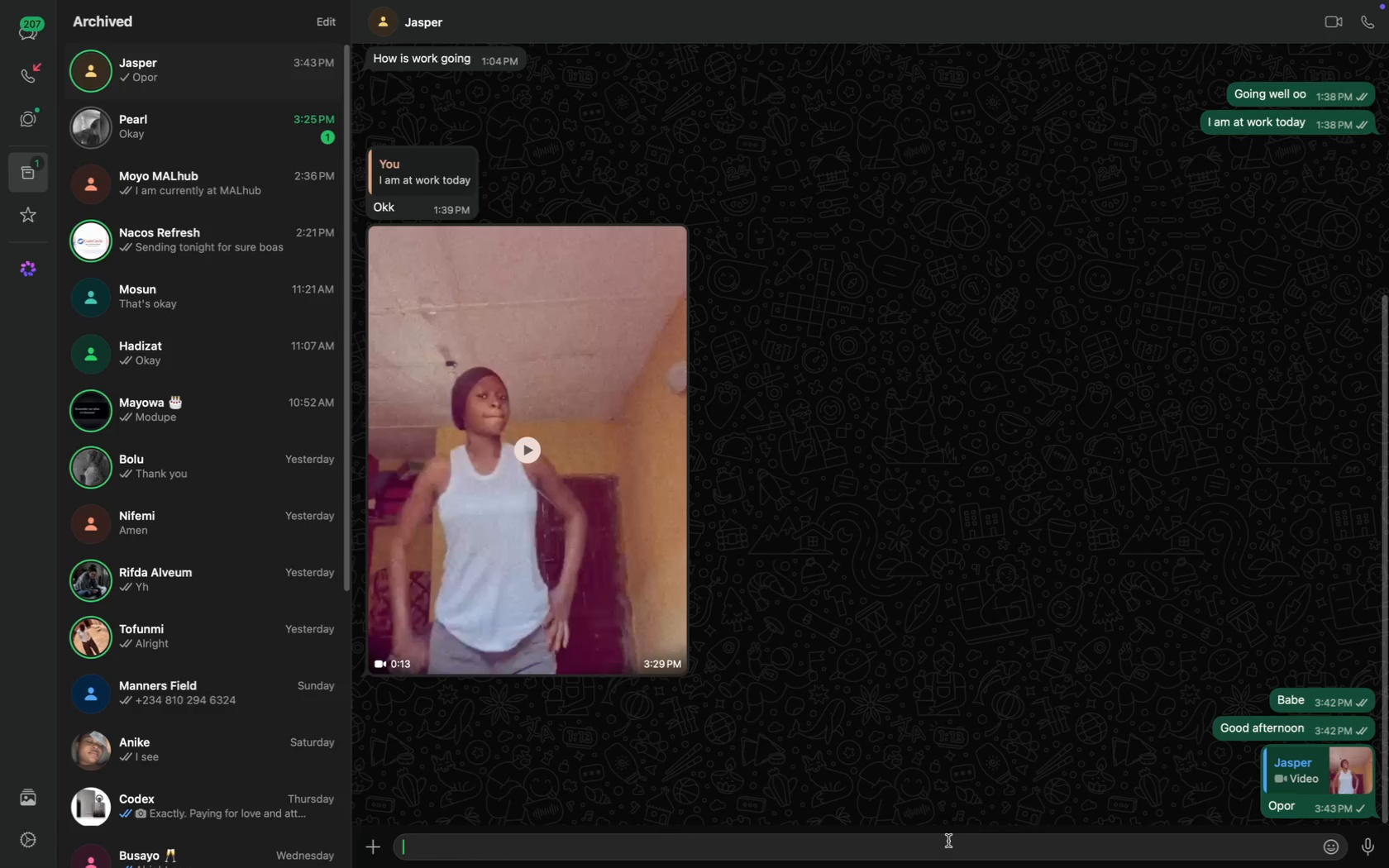 
left_click([948, 847])
 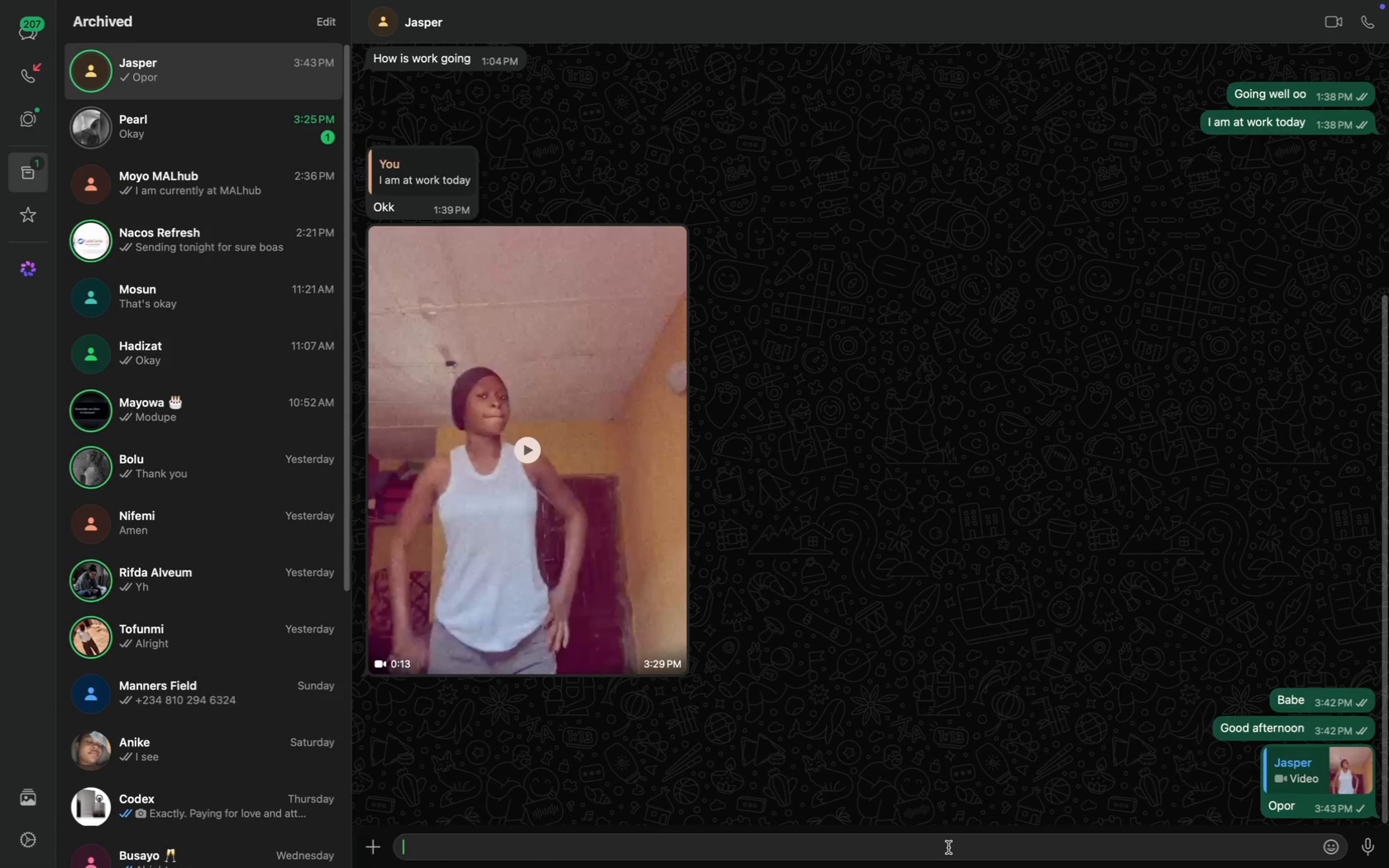 
type(Hot girl)
 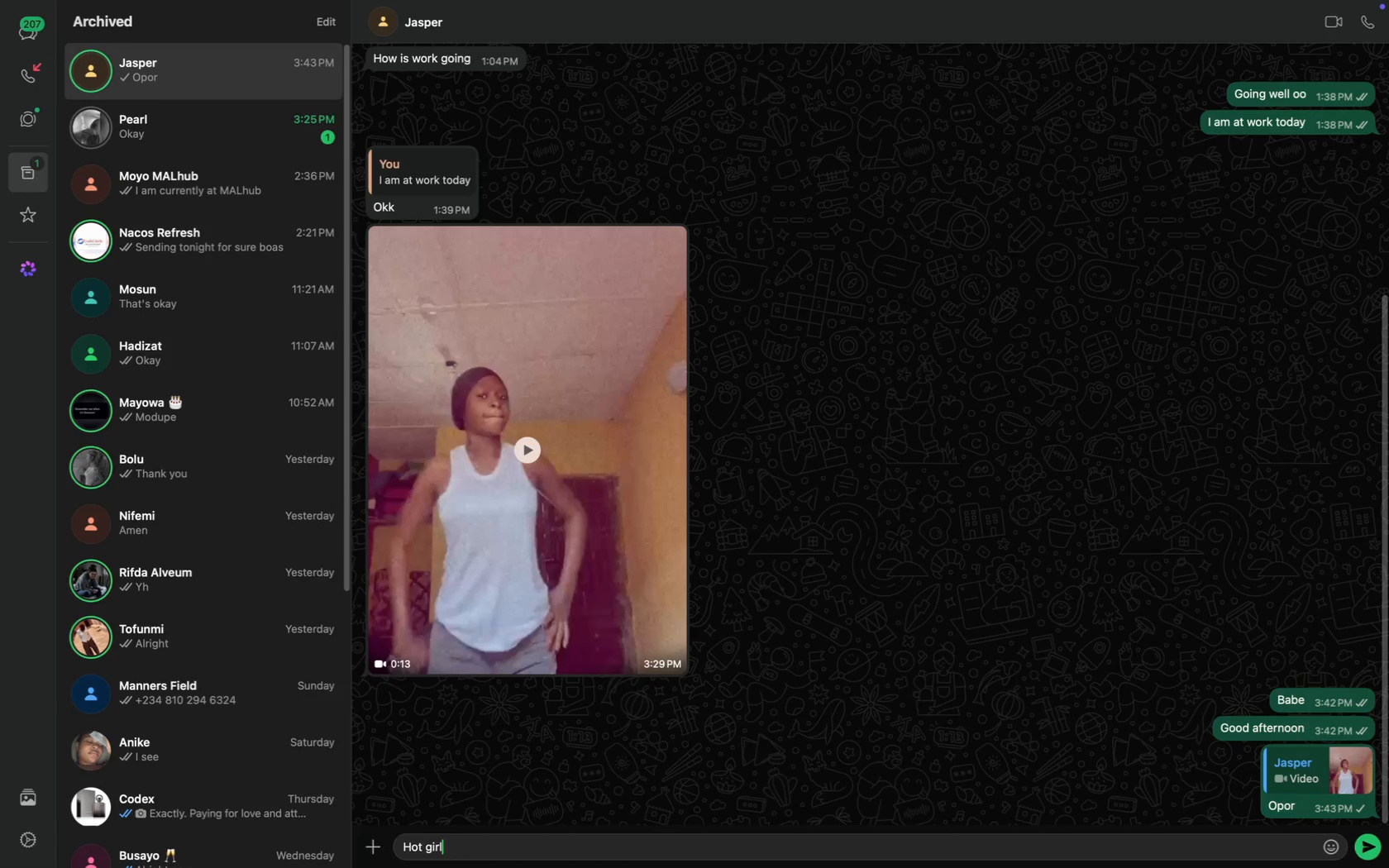 
key(Enter)
 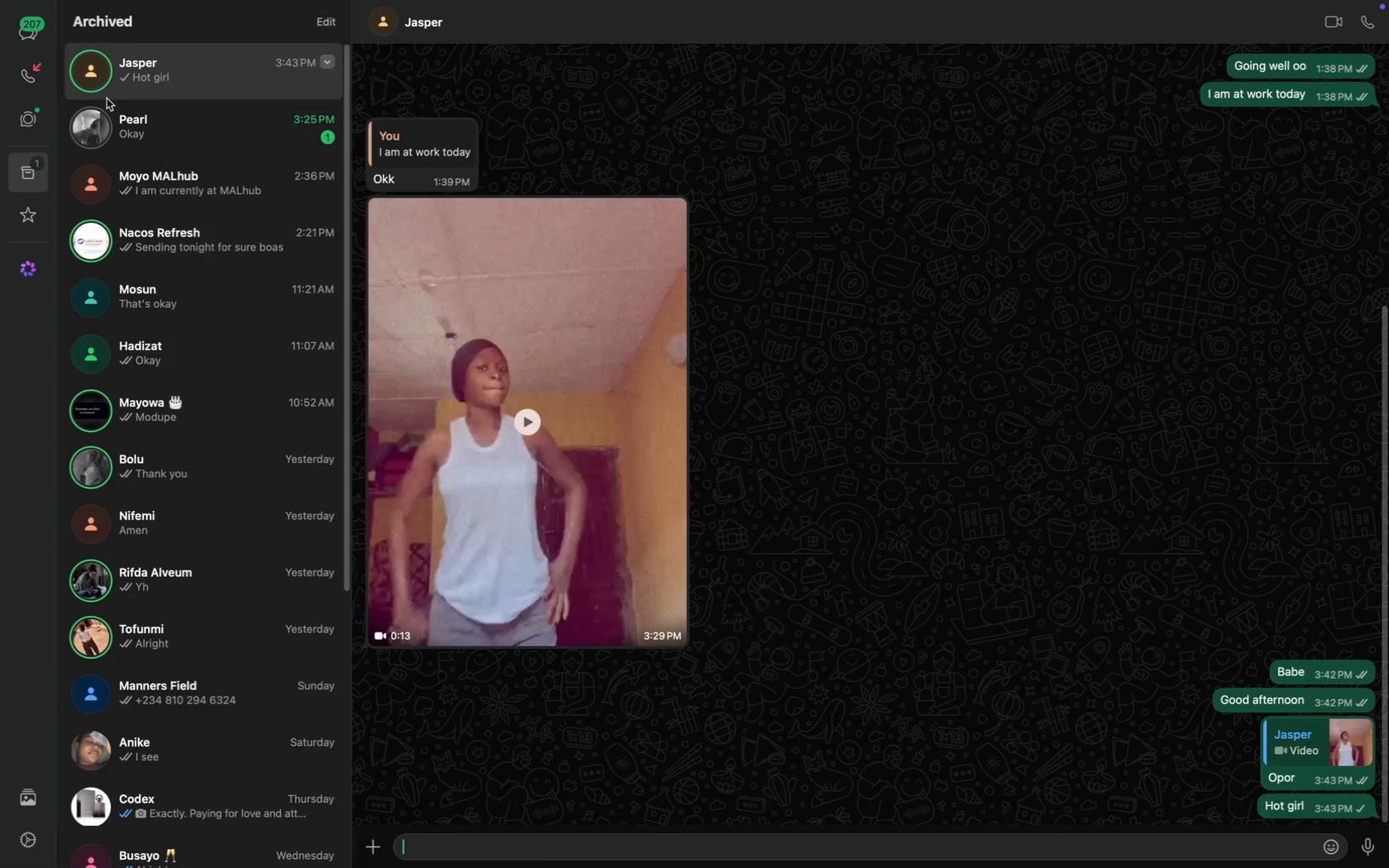 
left_click([36, 41])